 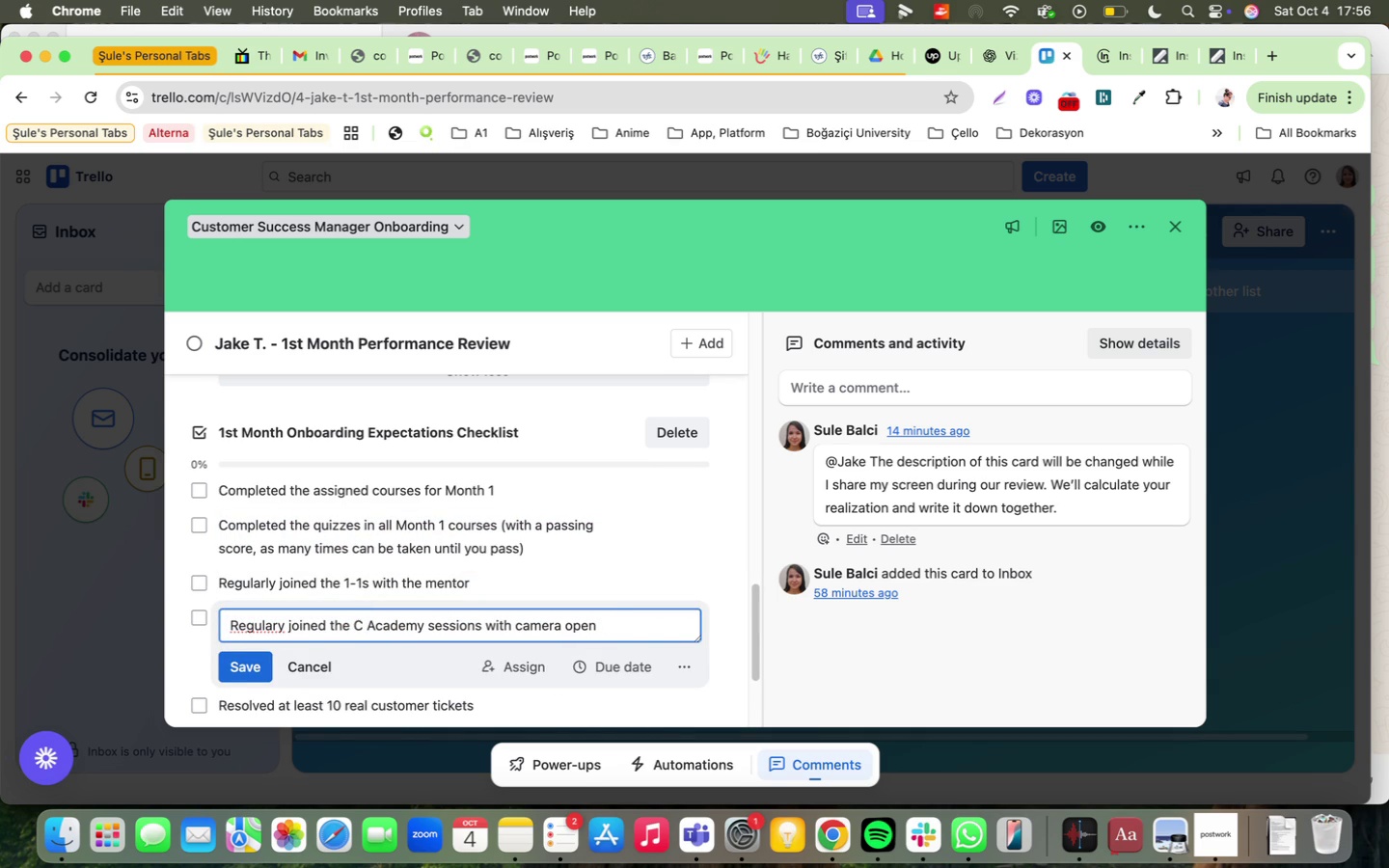 
key(Shift+ShiftRight)
 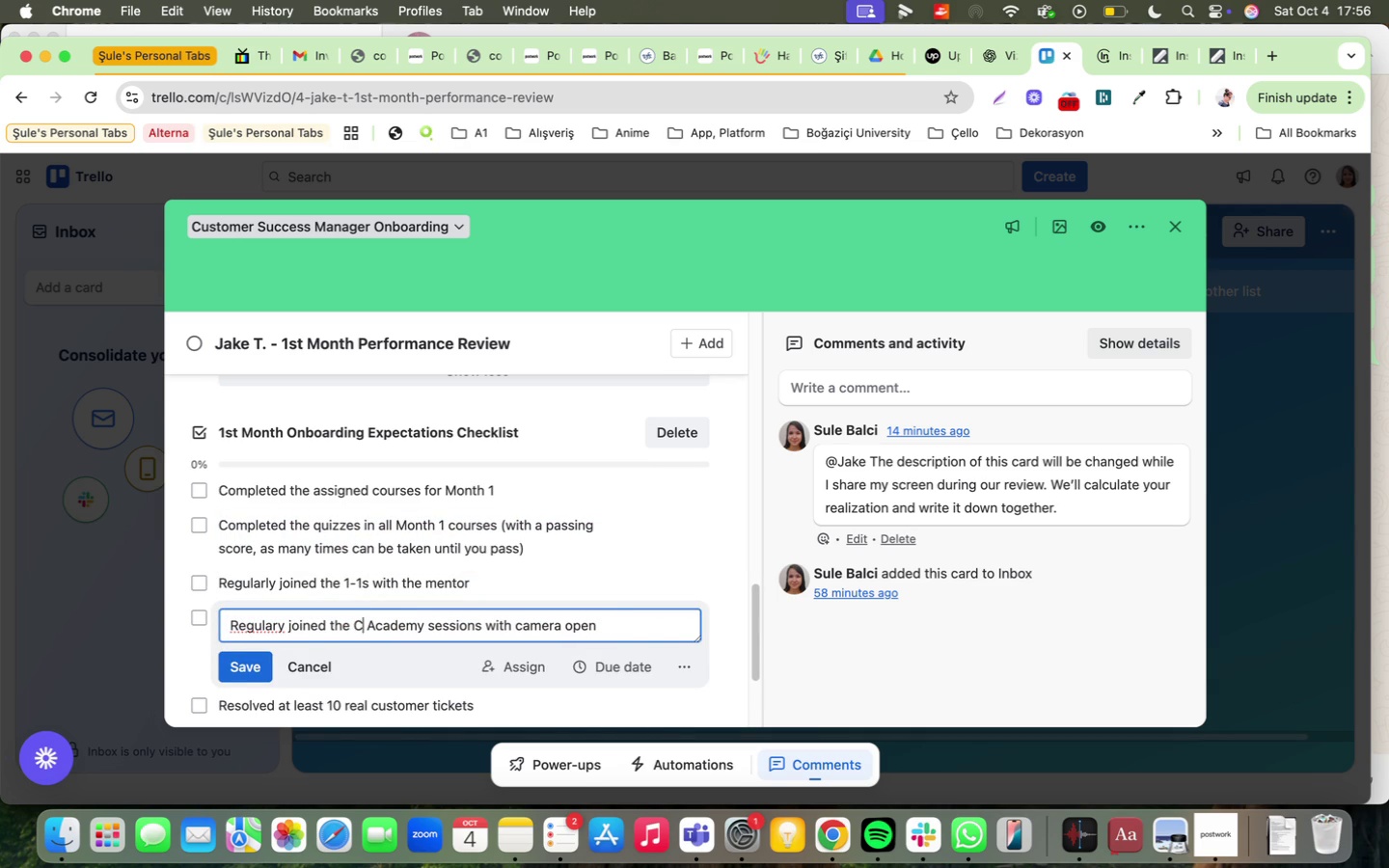 
key(Shift+S)
 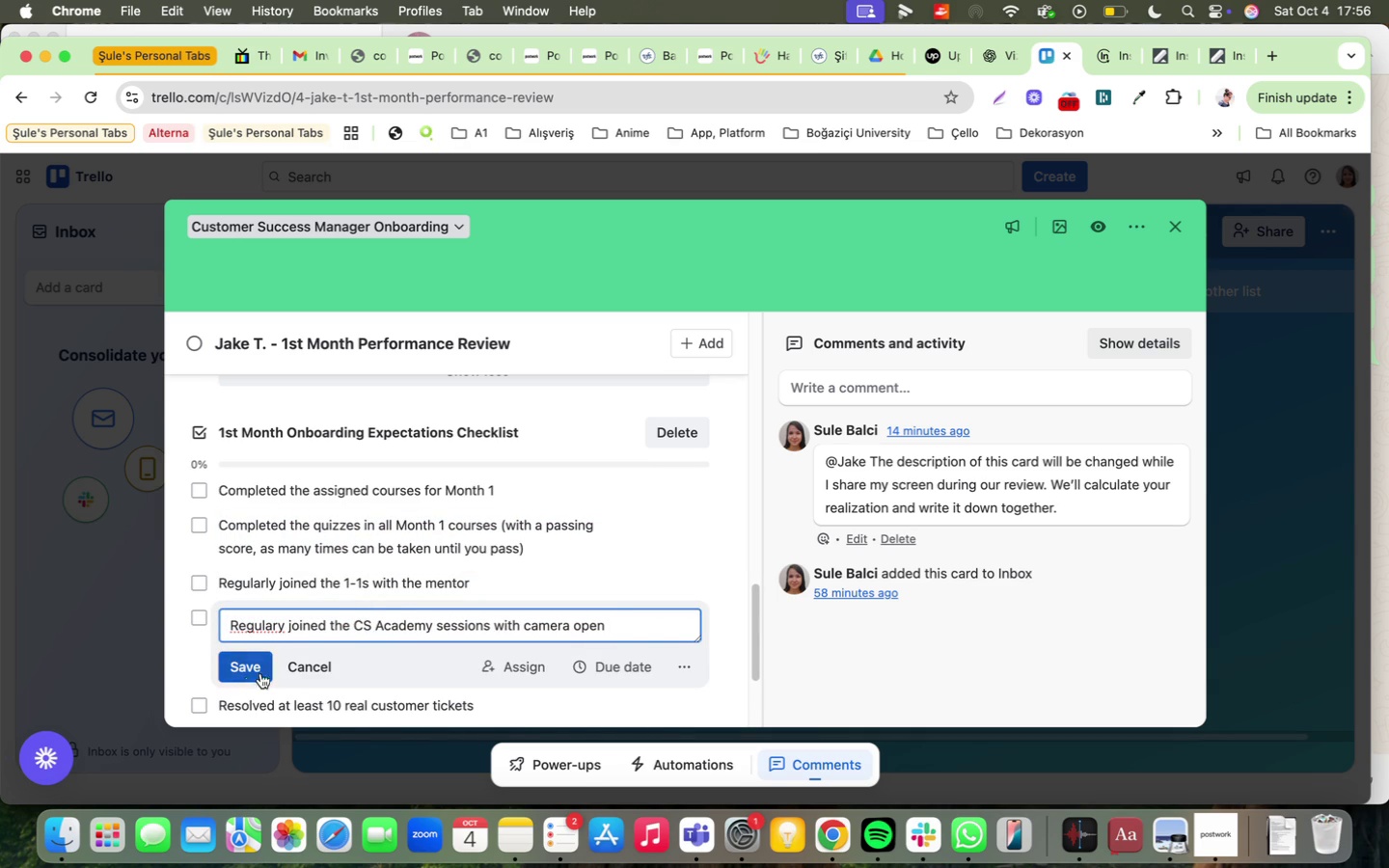 
left_click([236, 678])
 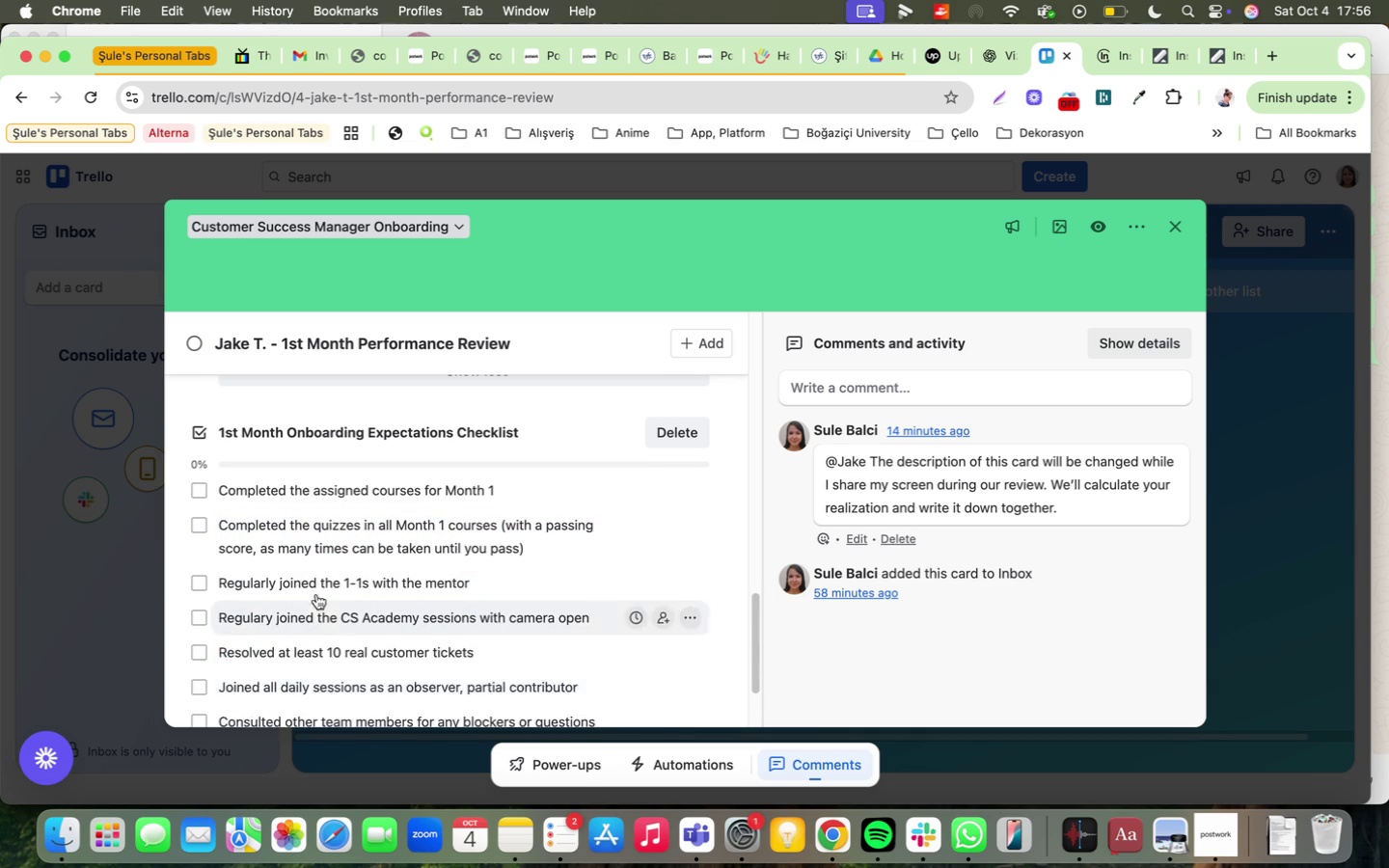 
scroll: coordinate [320, 593], scroll_direction: down, amount: 2.0
 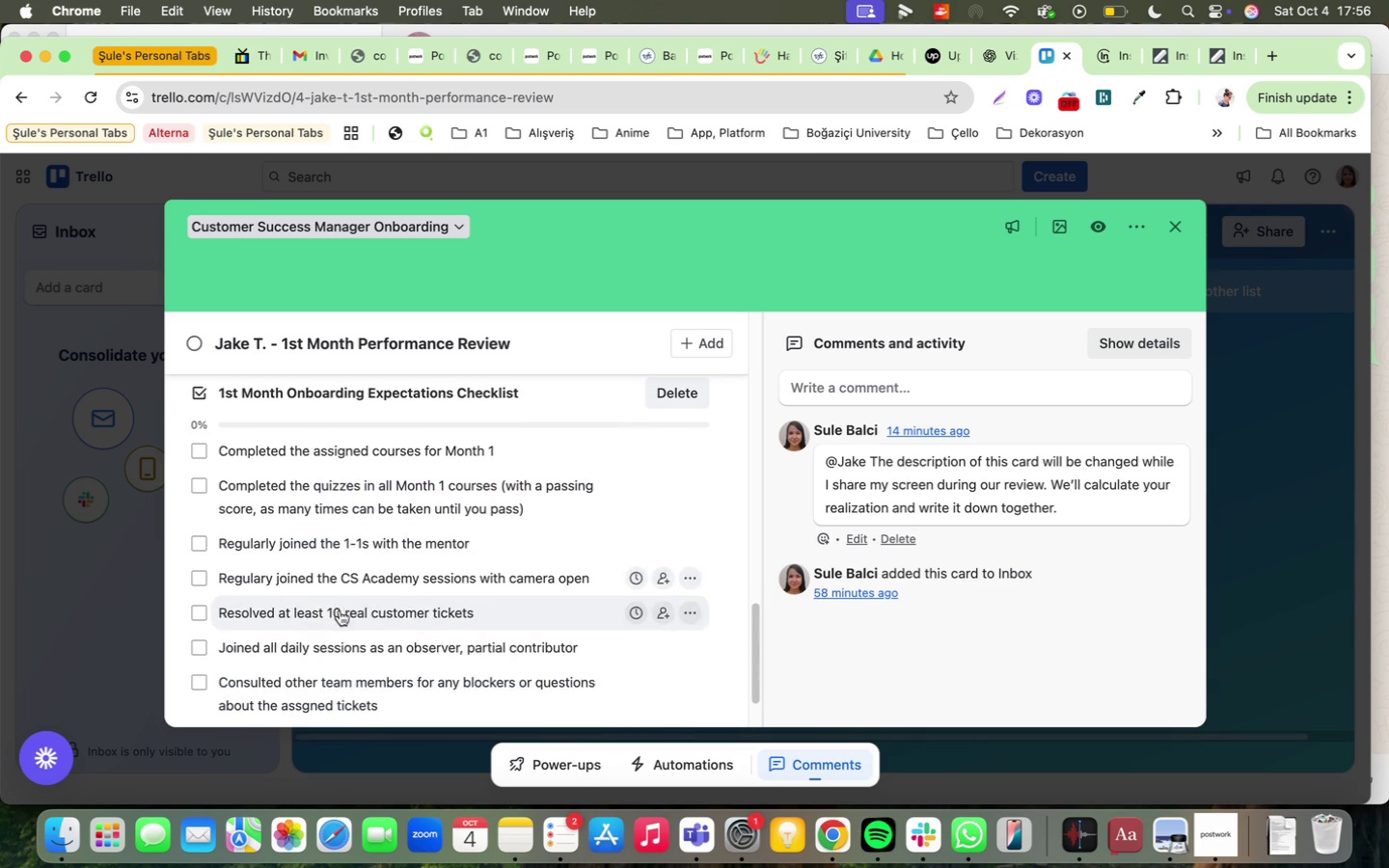 
left_click([340, 610])
 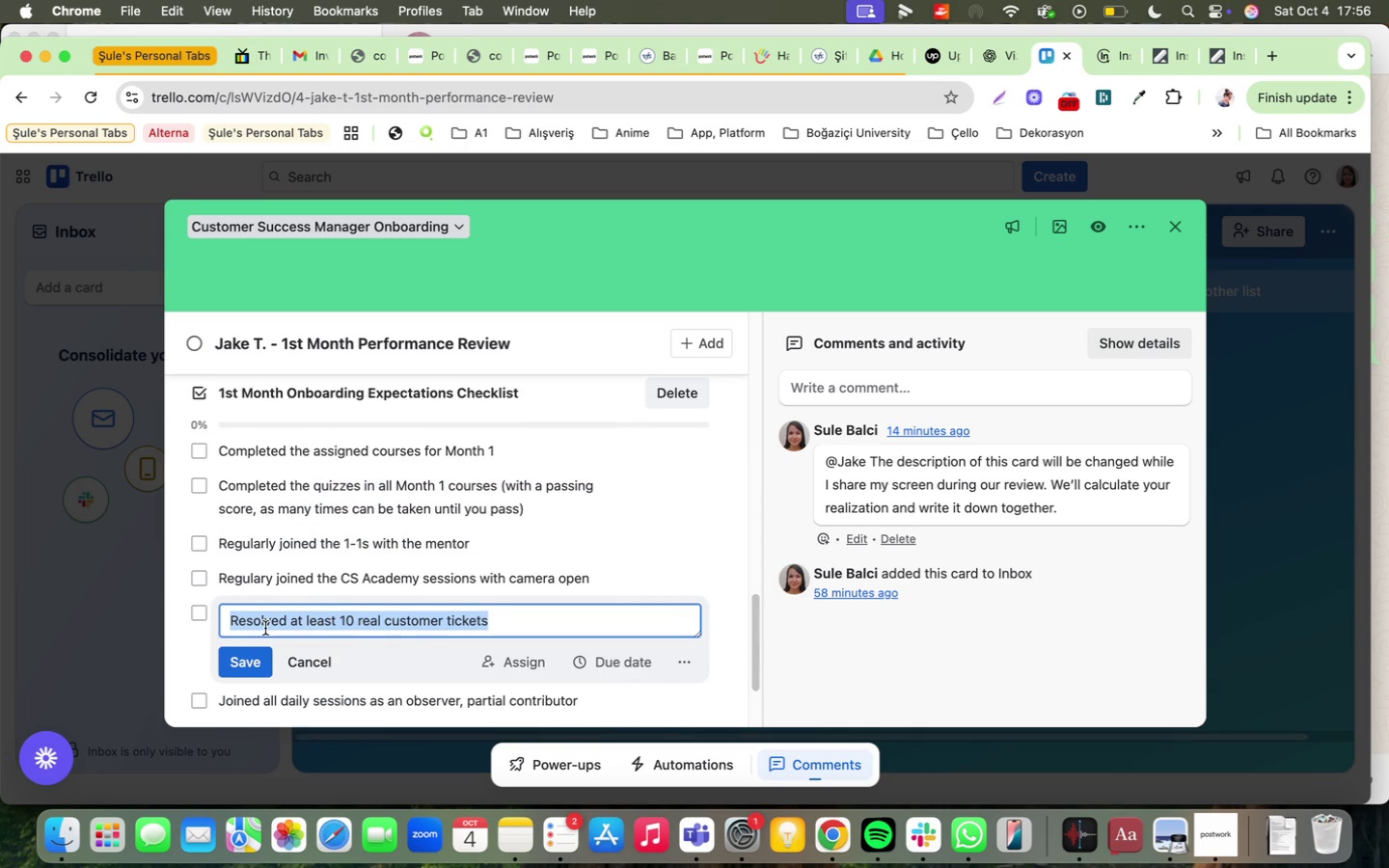 
left_click([399, 627])